 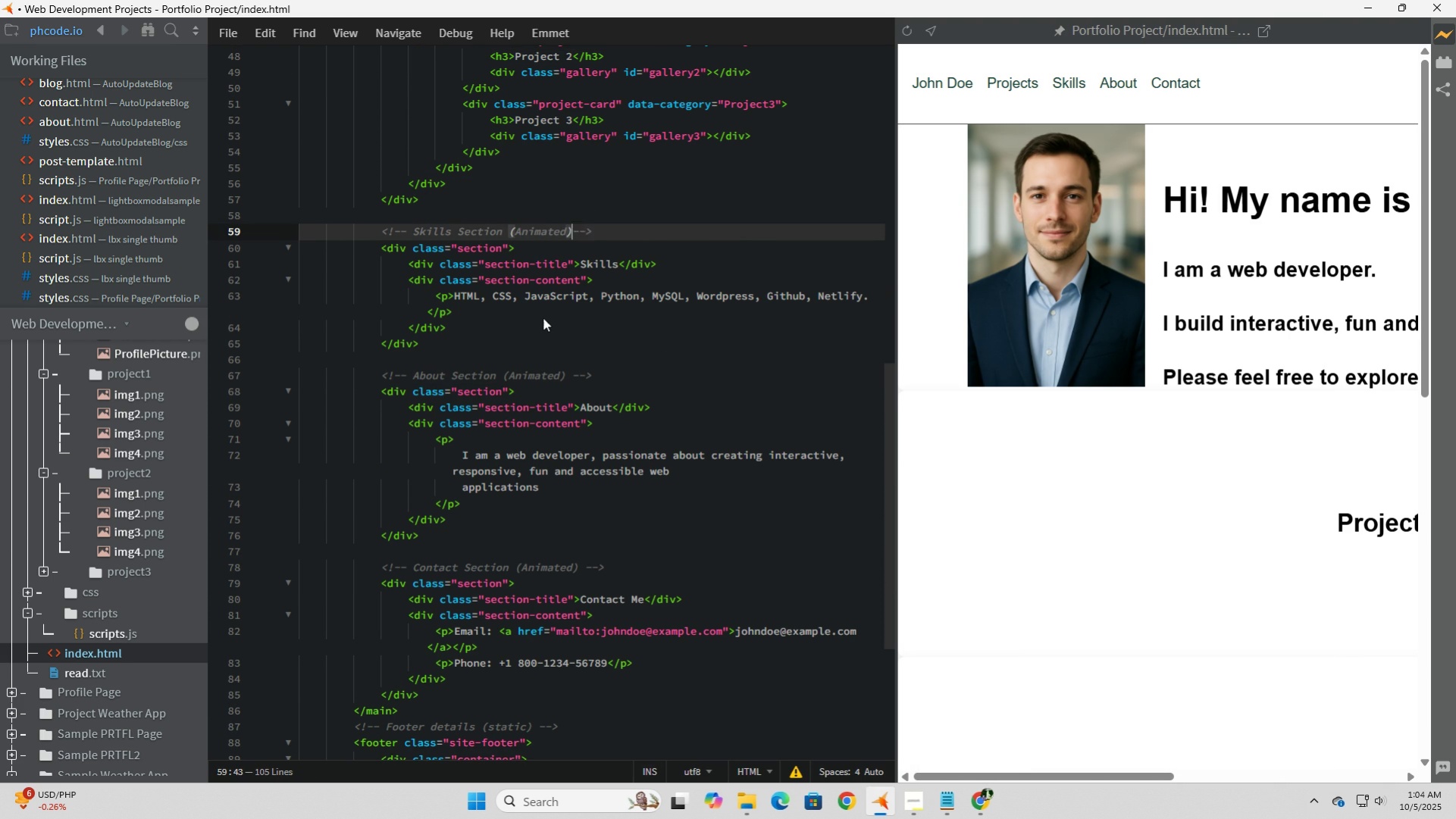 
key(Space)
 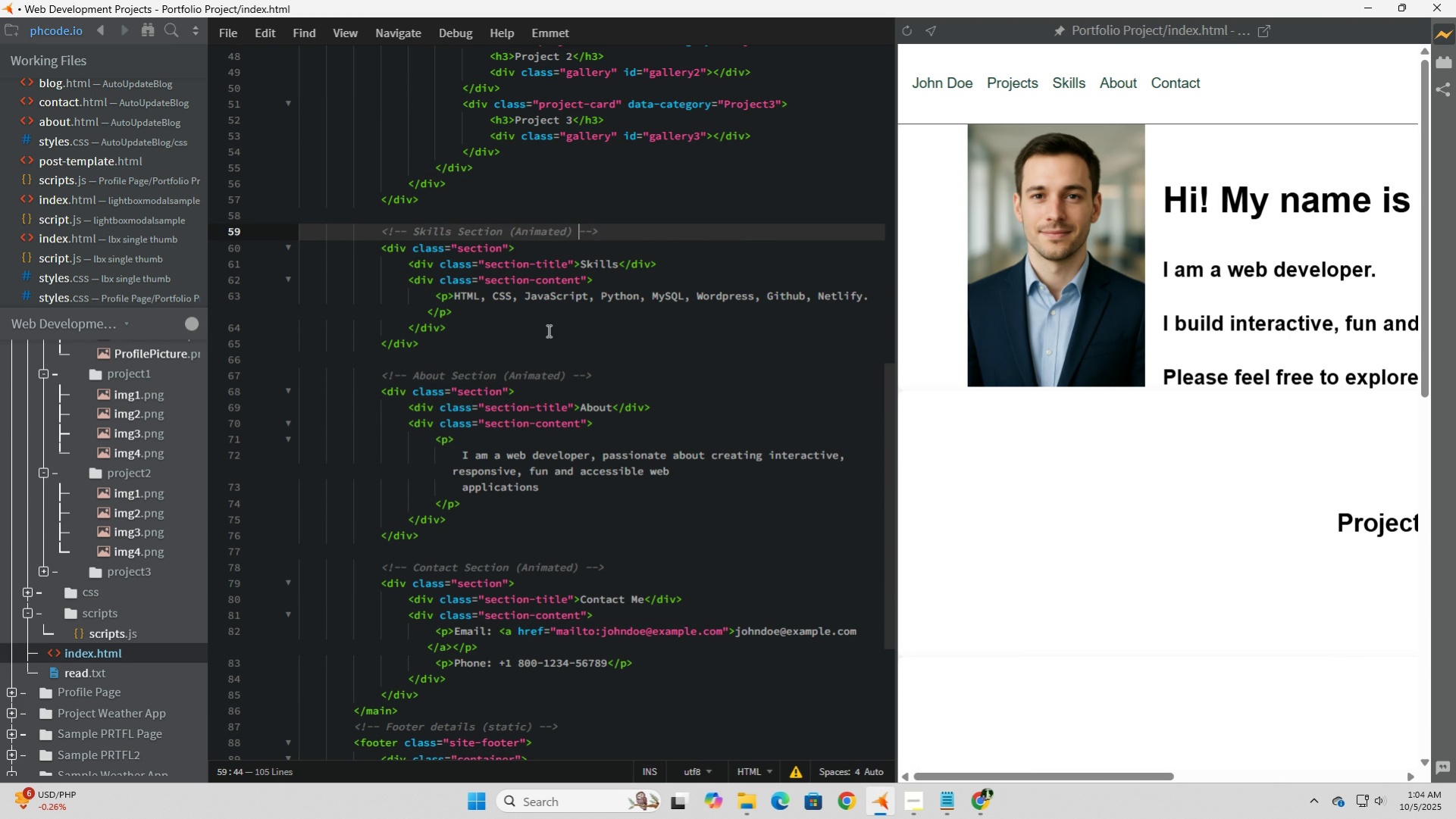 
scroll: coordinate [1127, 518], scroll_direction: up, amount: 5.0
 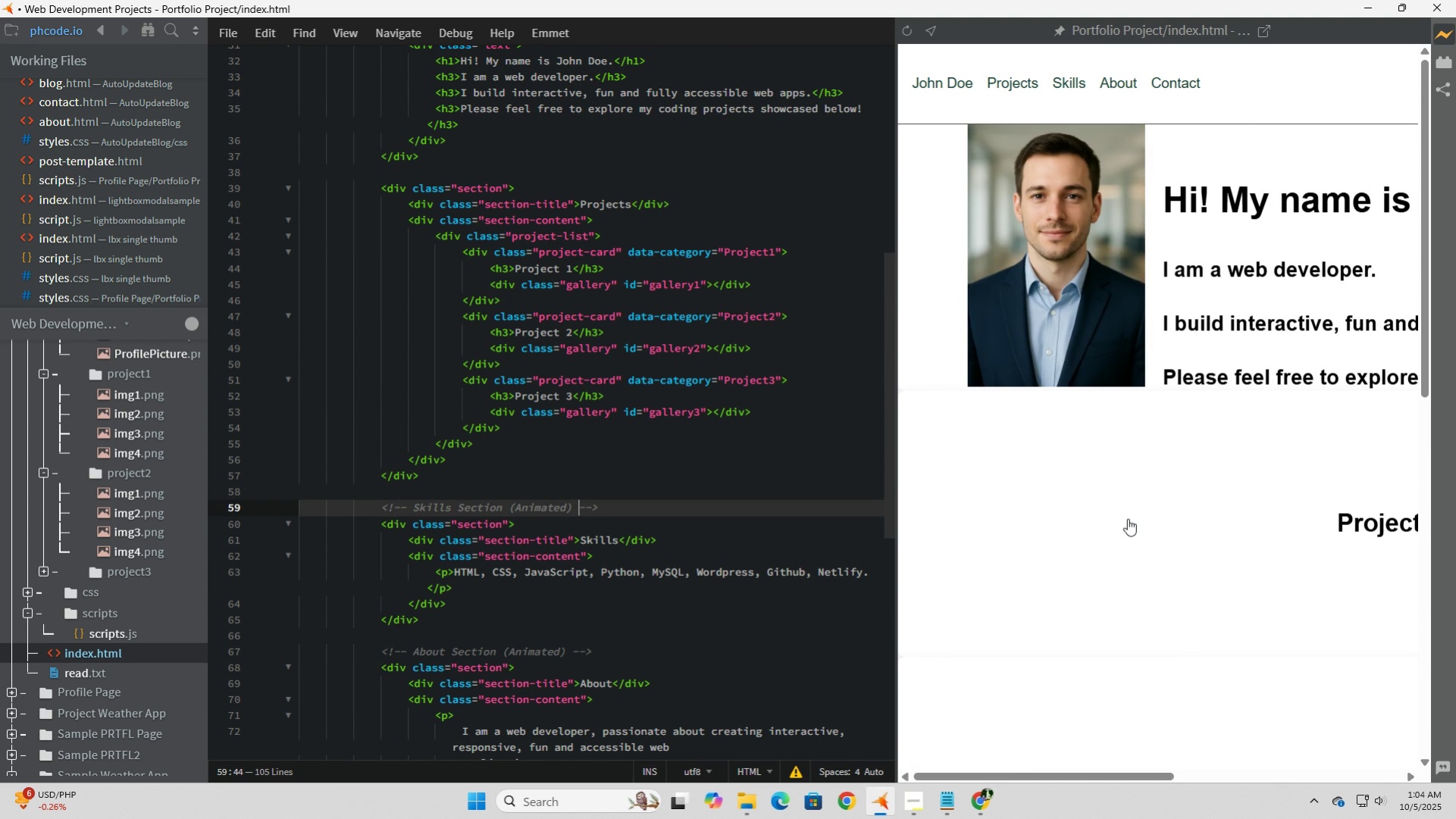 
scroll: coordinate [1127, 518], scroll_direction: down, amount: 4.0
 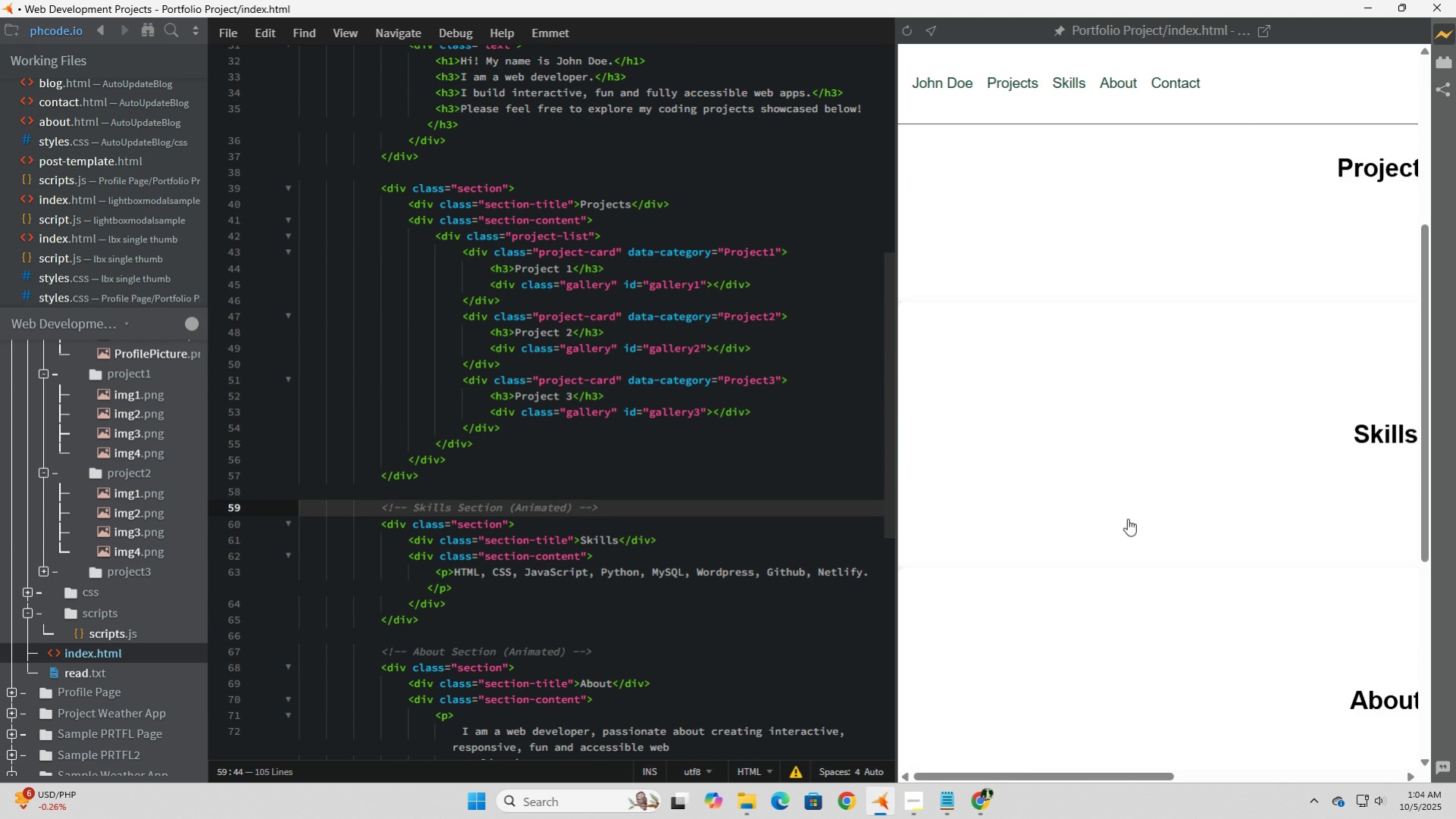 
scroll: coordinate [1127, 518], scroll_direction: up, amount: 4.0
 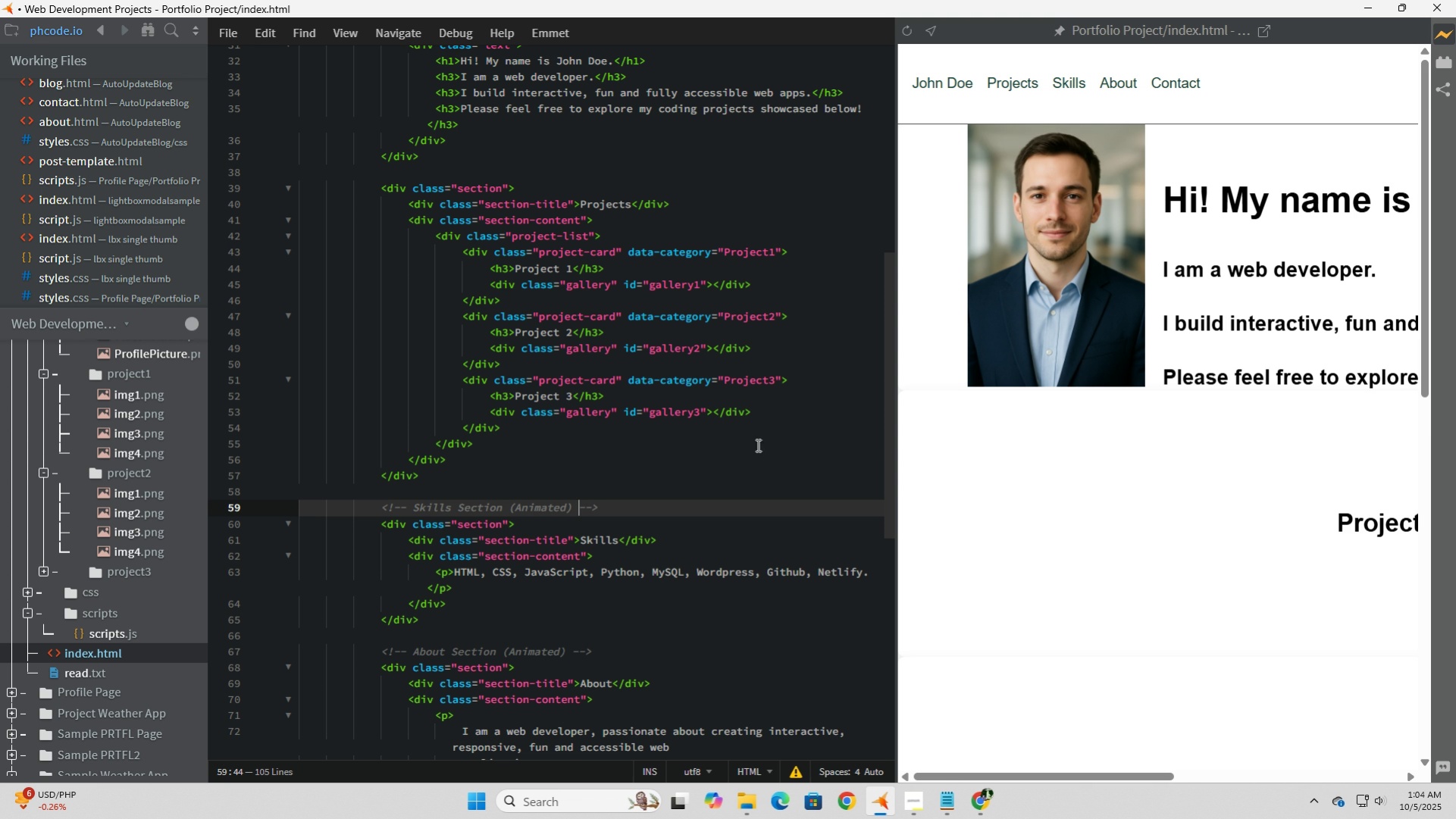 
scroll: coordinate [1198, 575], scroll_direction: down, amount: 1.0
 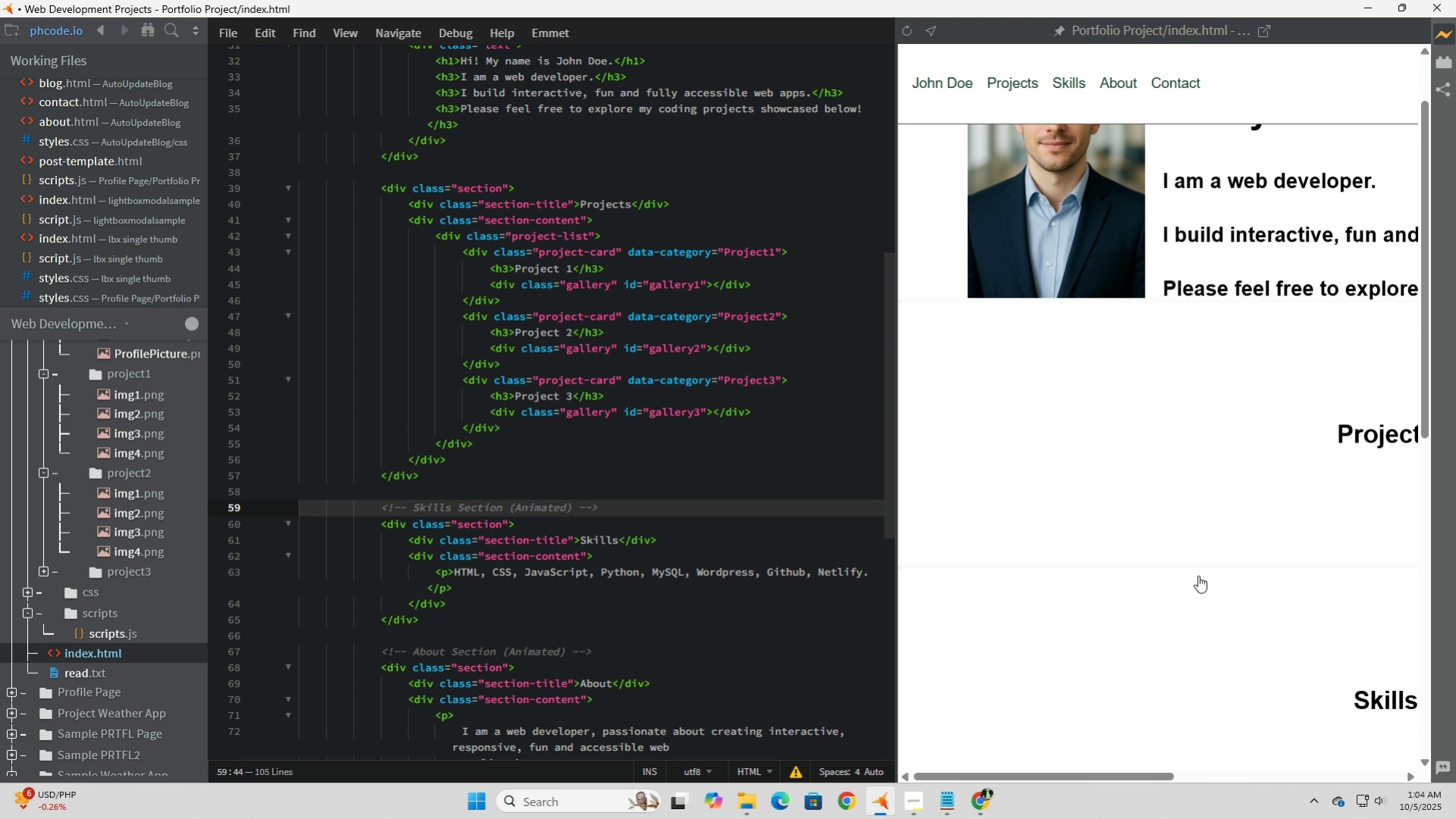 
wait(9.82)
 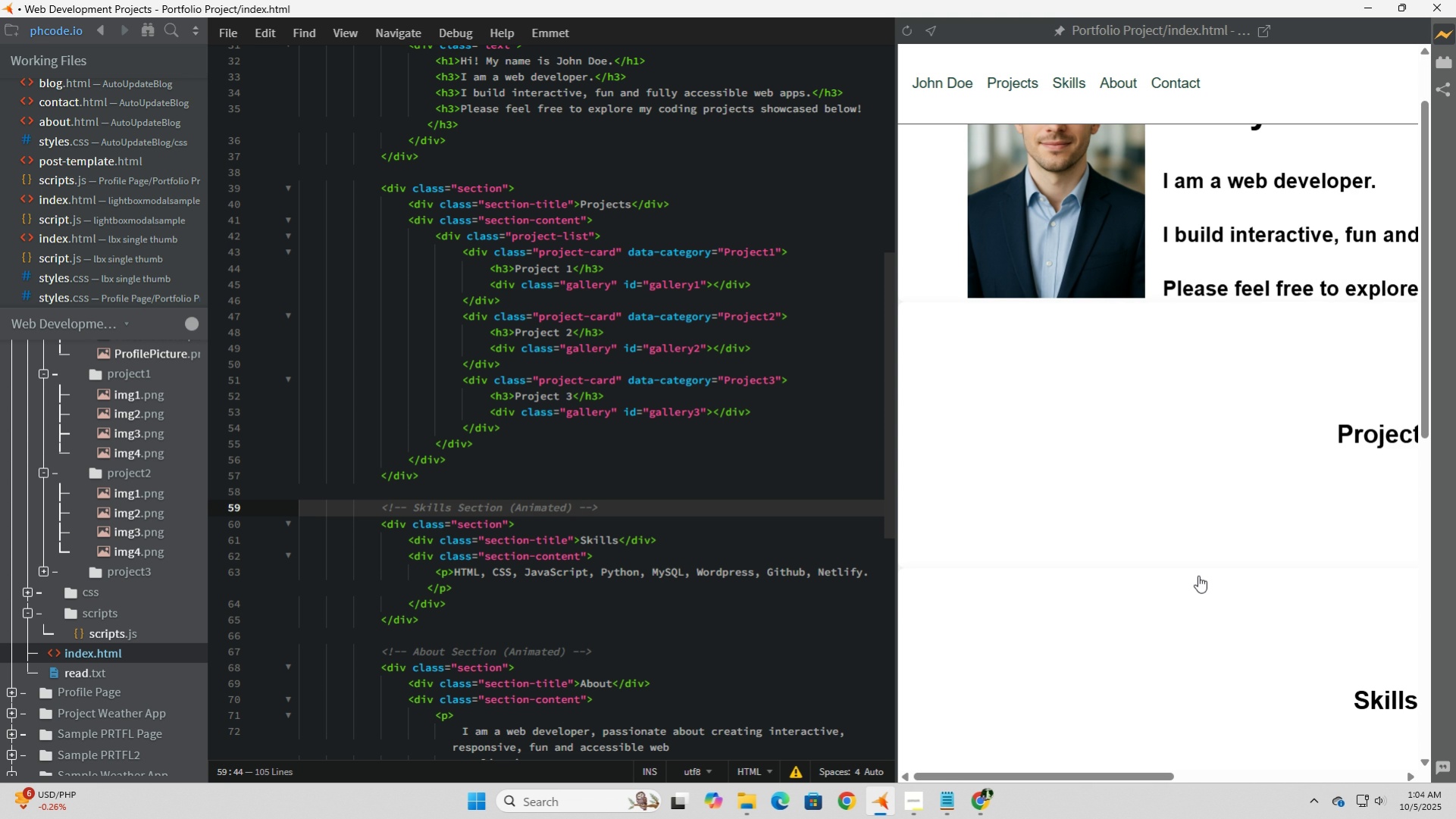 
left_click([665, 236])
 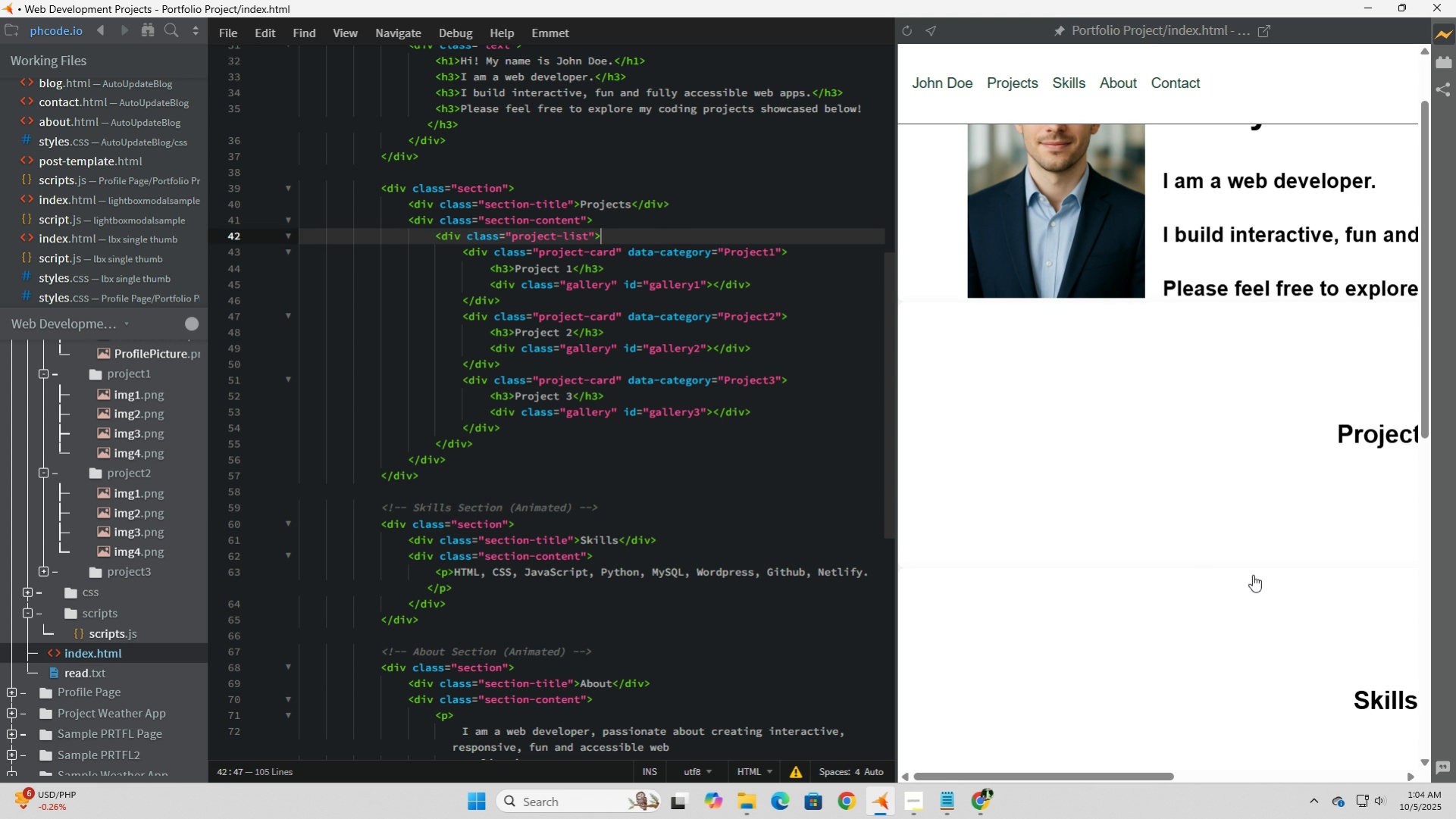 
scroll: coordinate [1252, 574], scroll_direction: down, amount: 3.0
 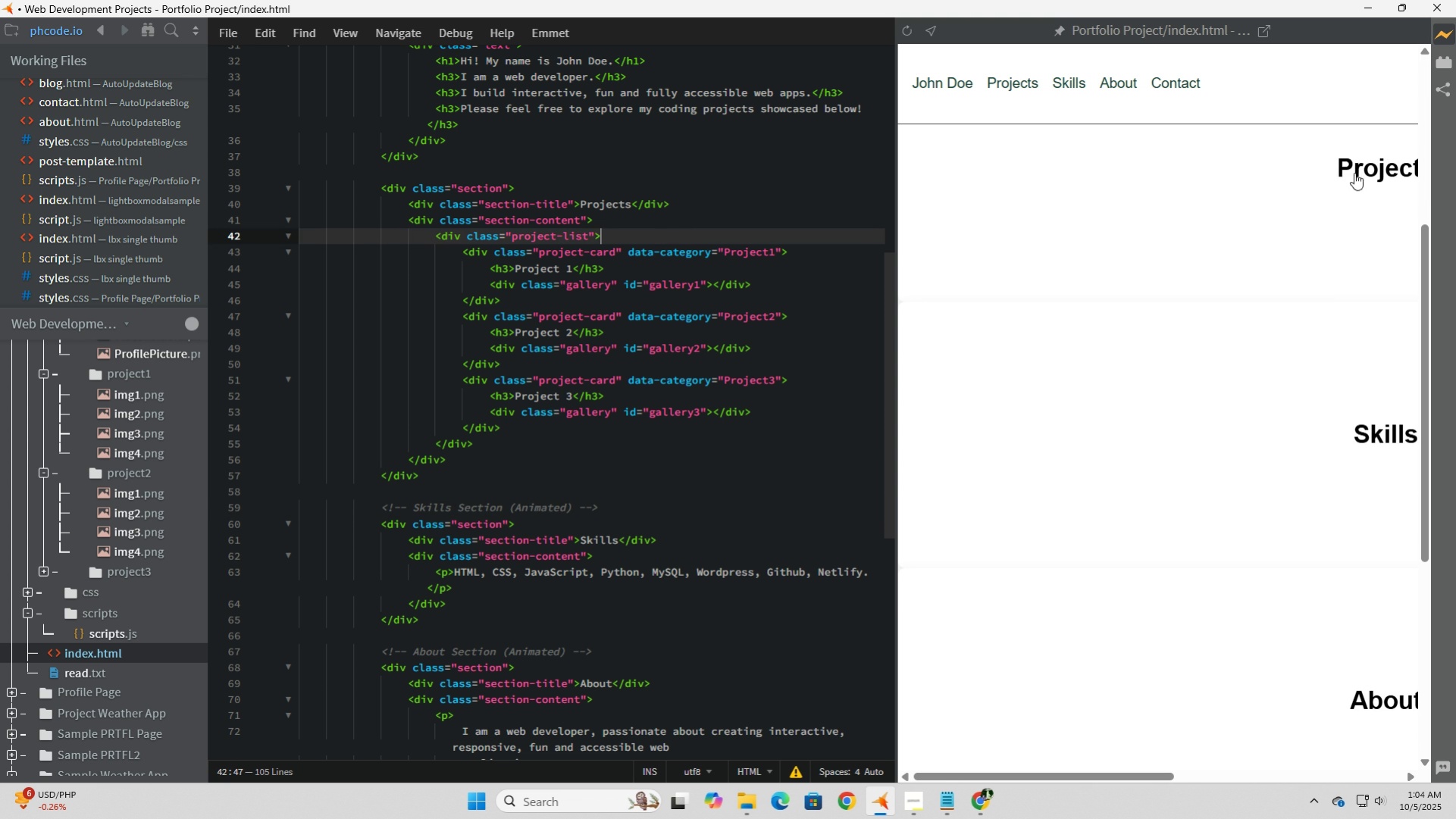 
left_click([1367, 164])
 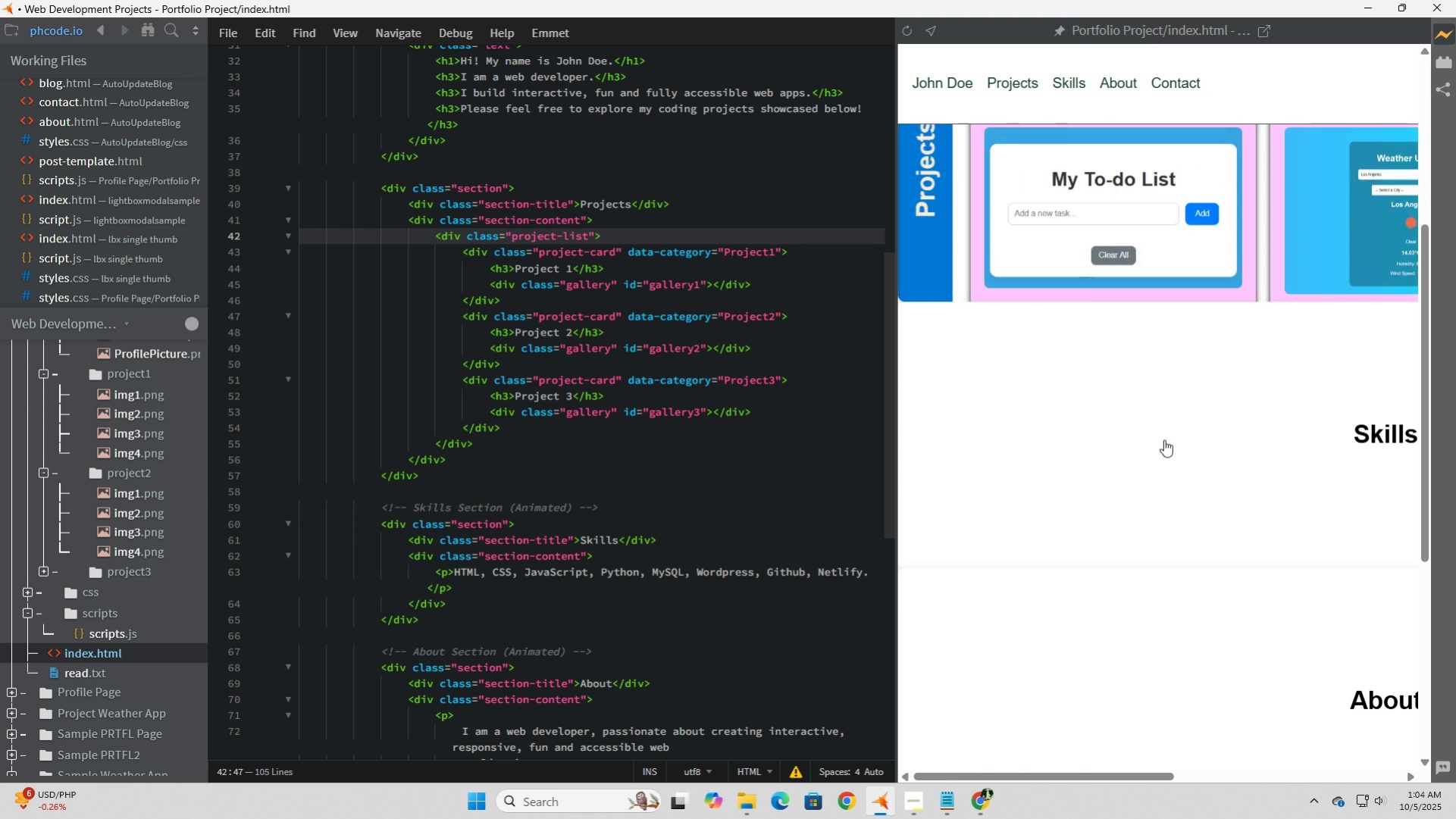 
scroll: coordinate [1119, 548], scroll_direction: up, amount: 3.0